 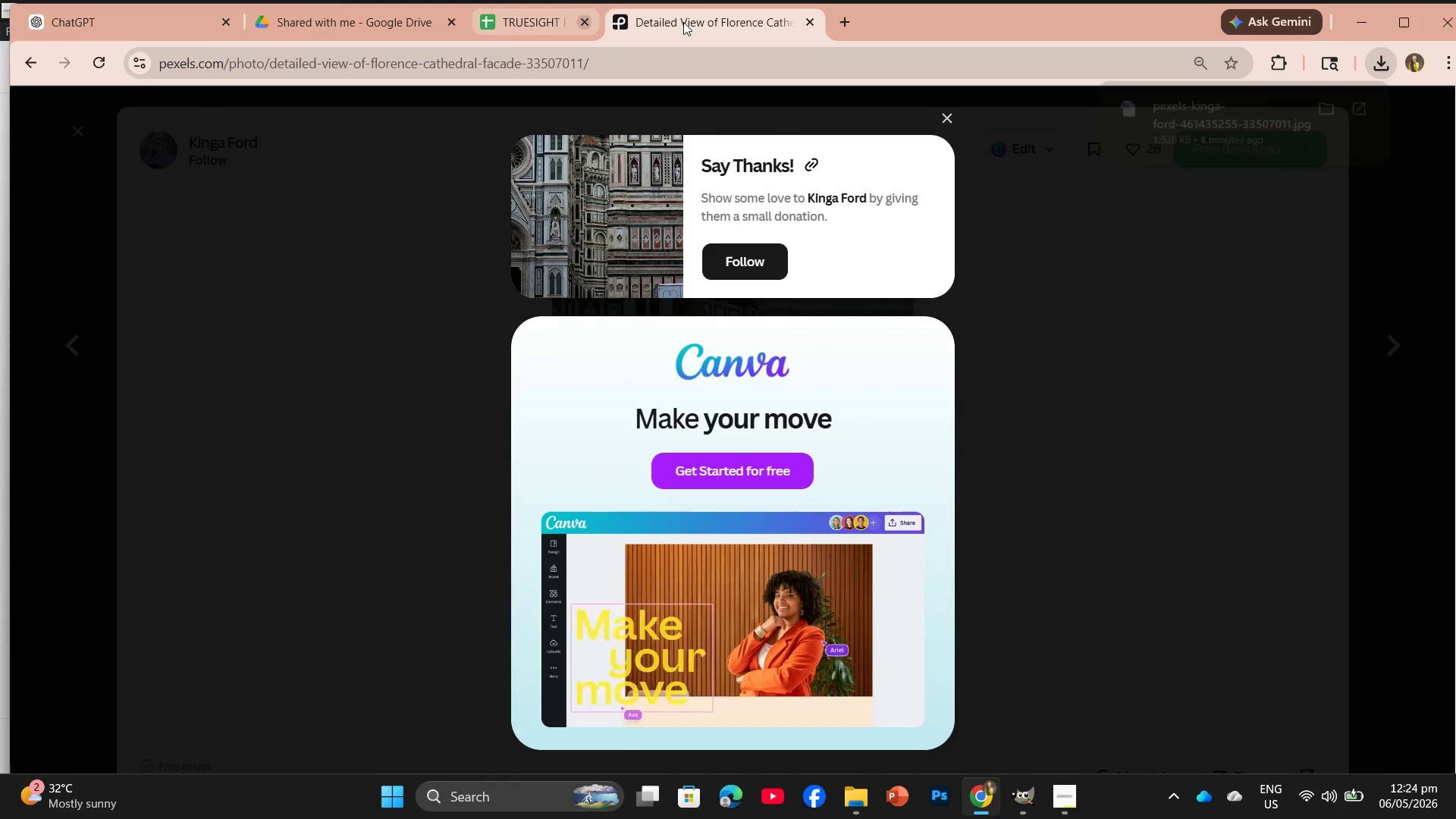 
left_click([453, 15])
 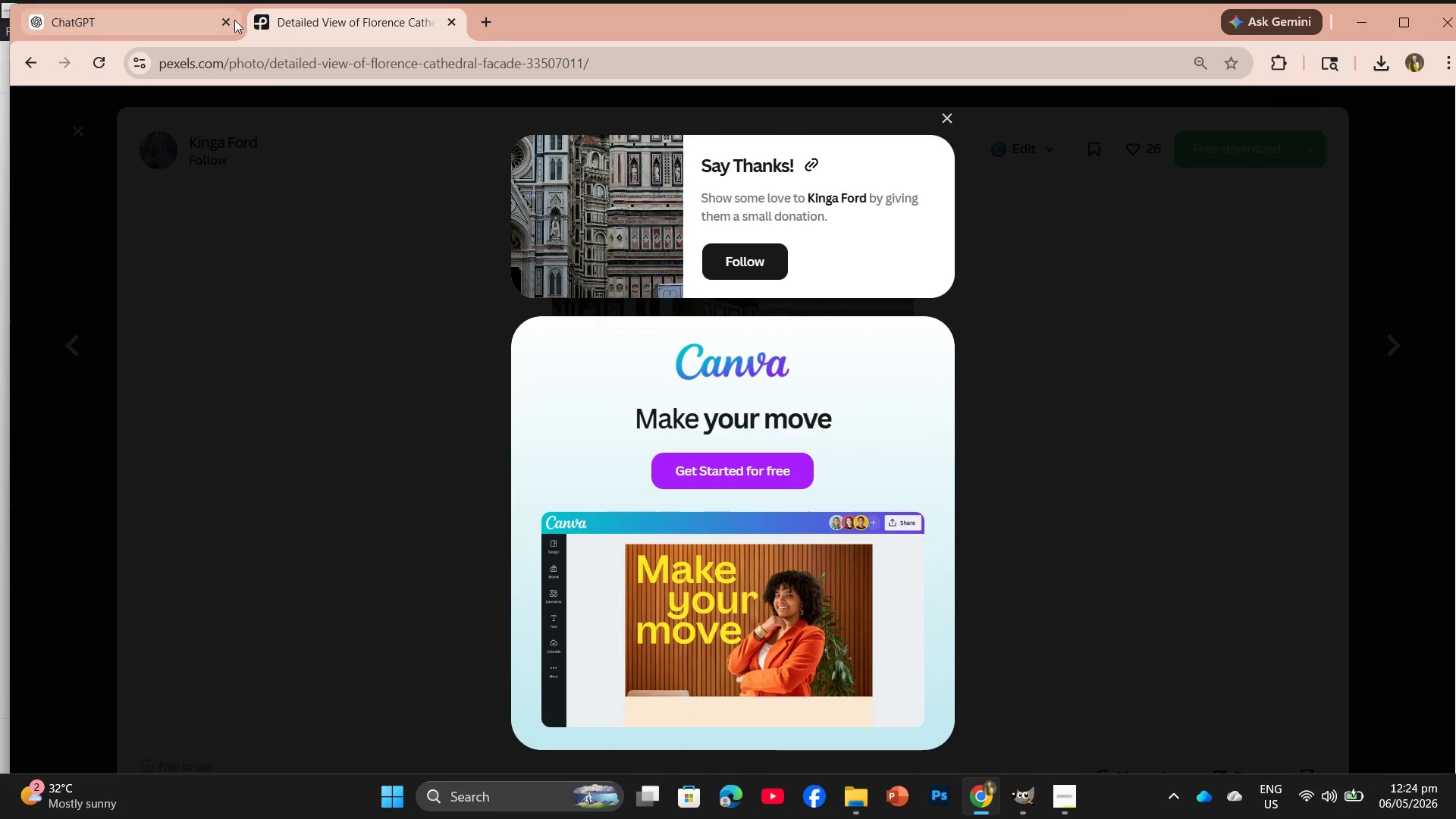 
left_click([231, 20])
 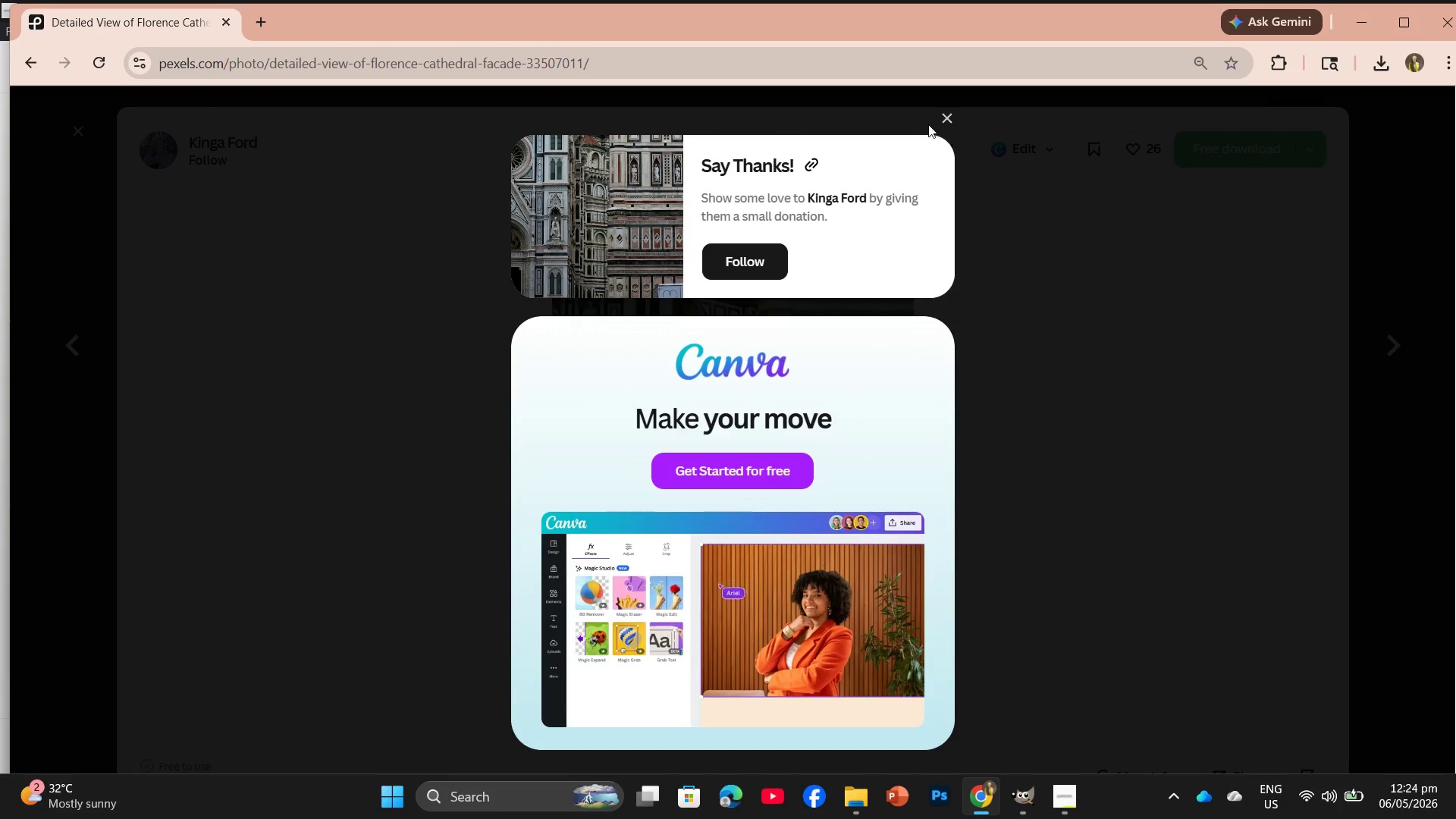 
left_click([943, 119])
 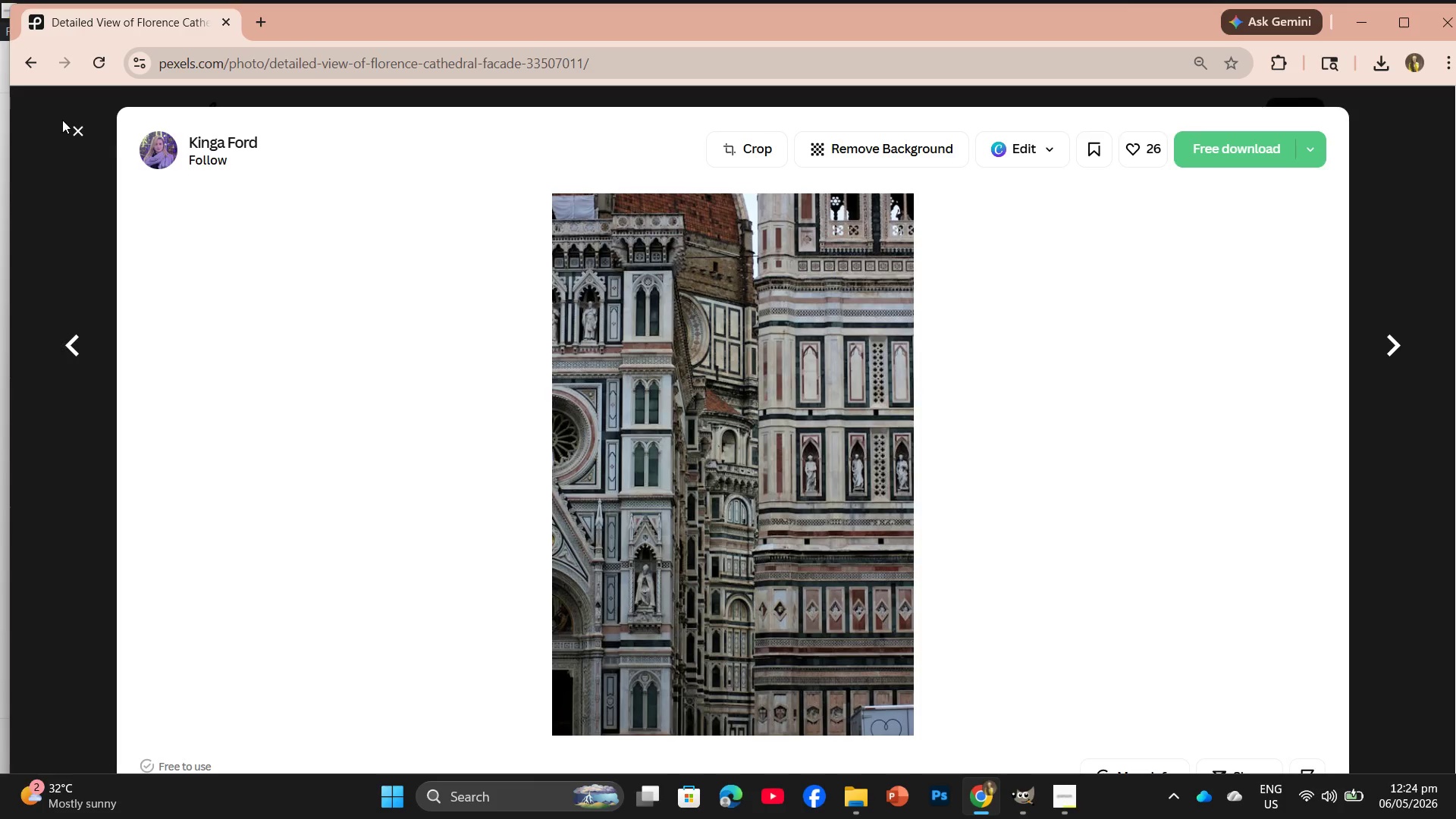 
left_click([83, 124])
 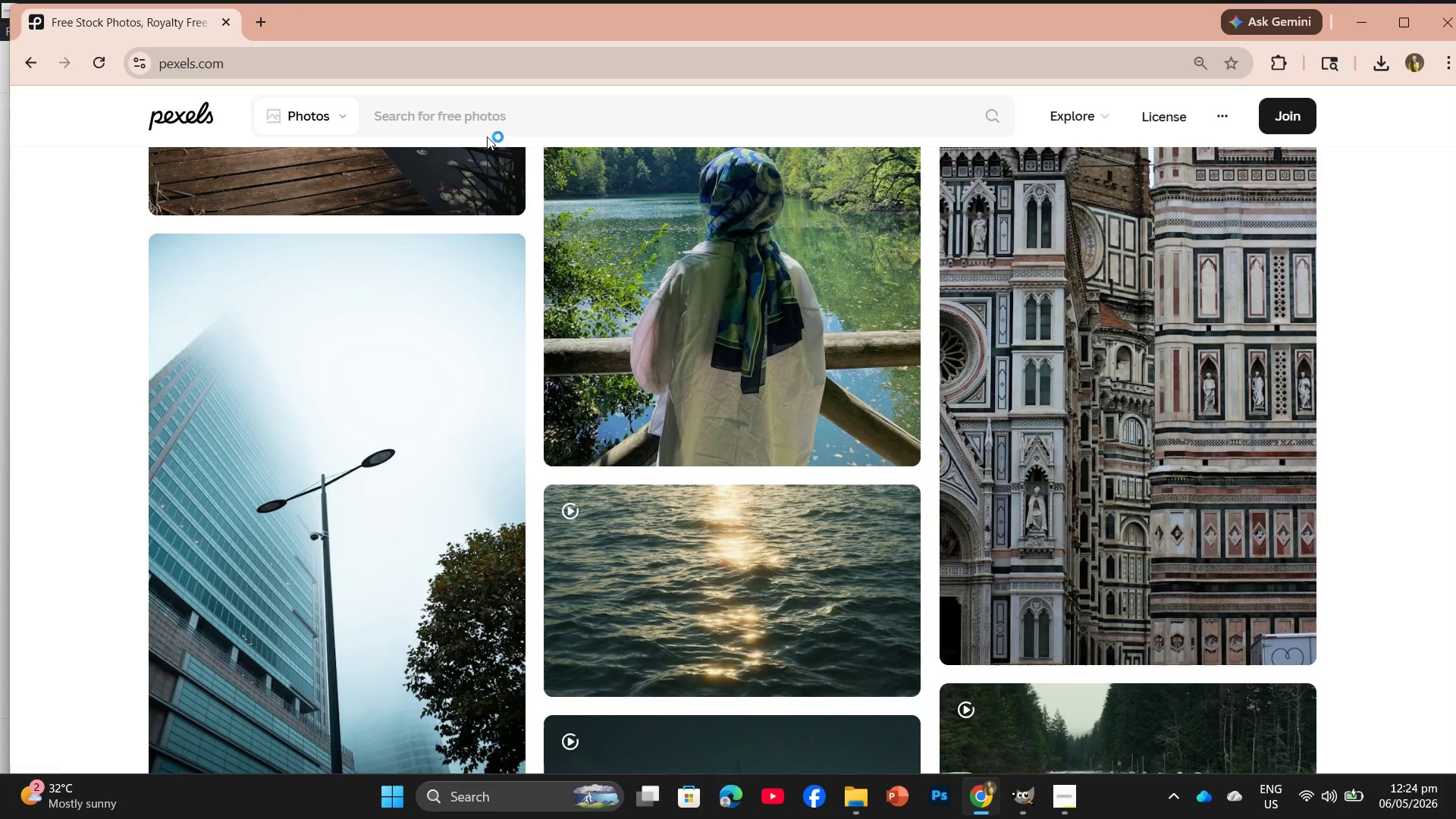 
left_click([514, 124])
 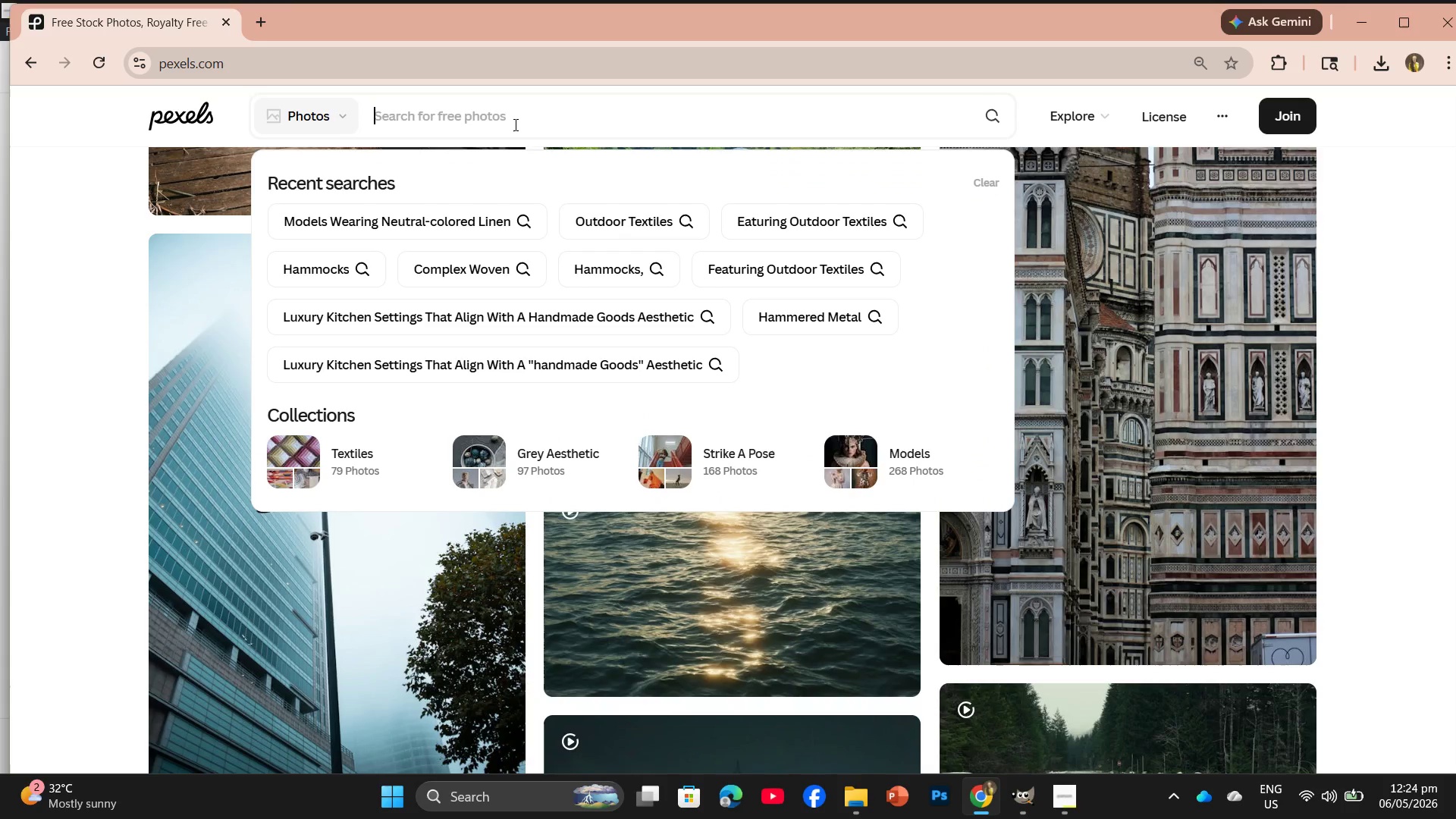 
key(Control+V)
 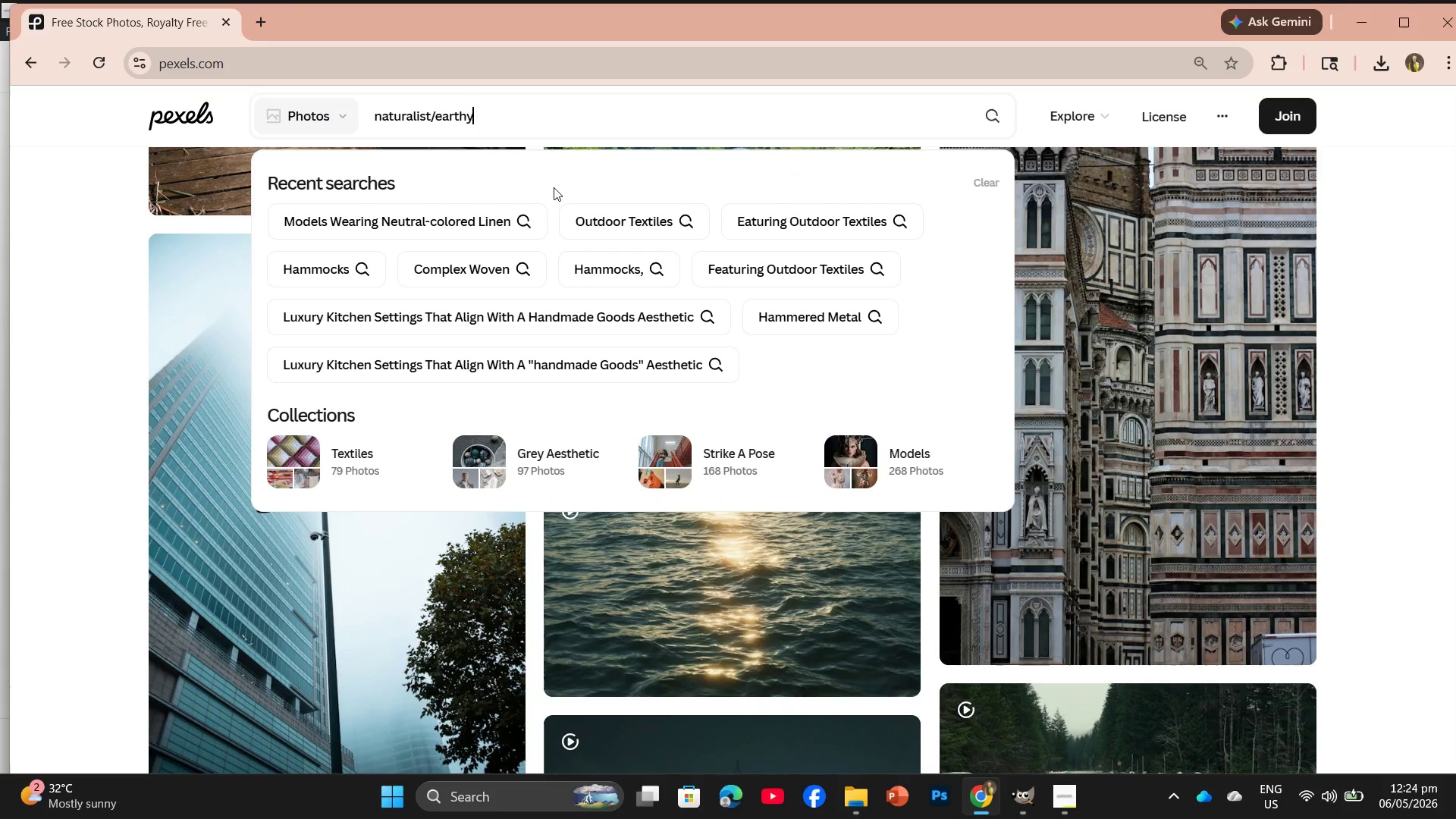 
type( dried herbs)
 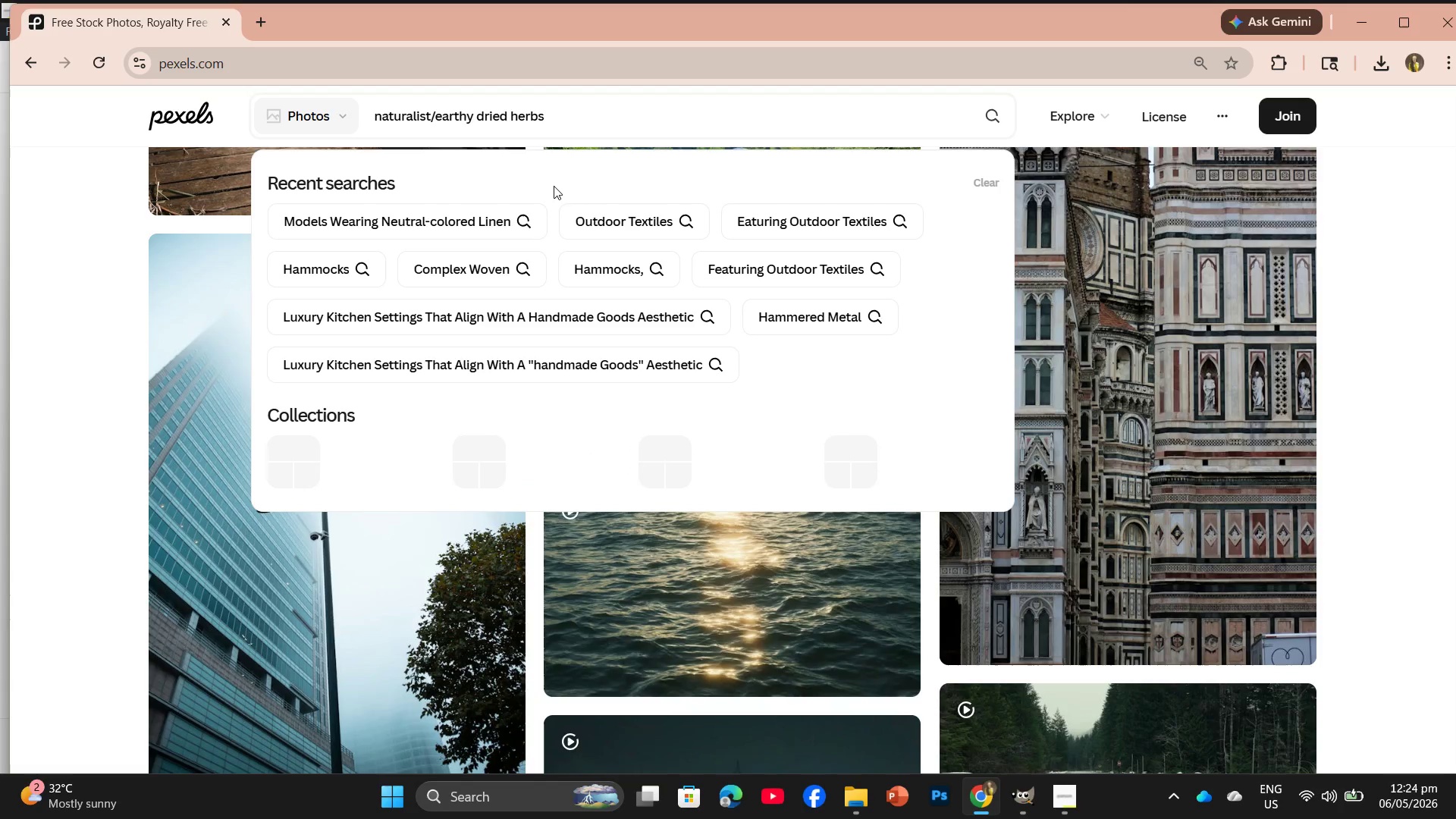 
key(Enter)
 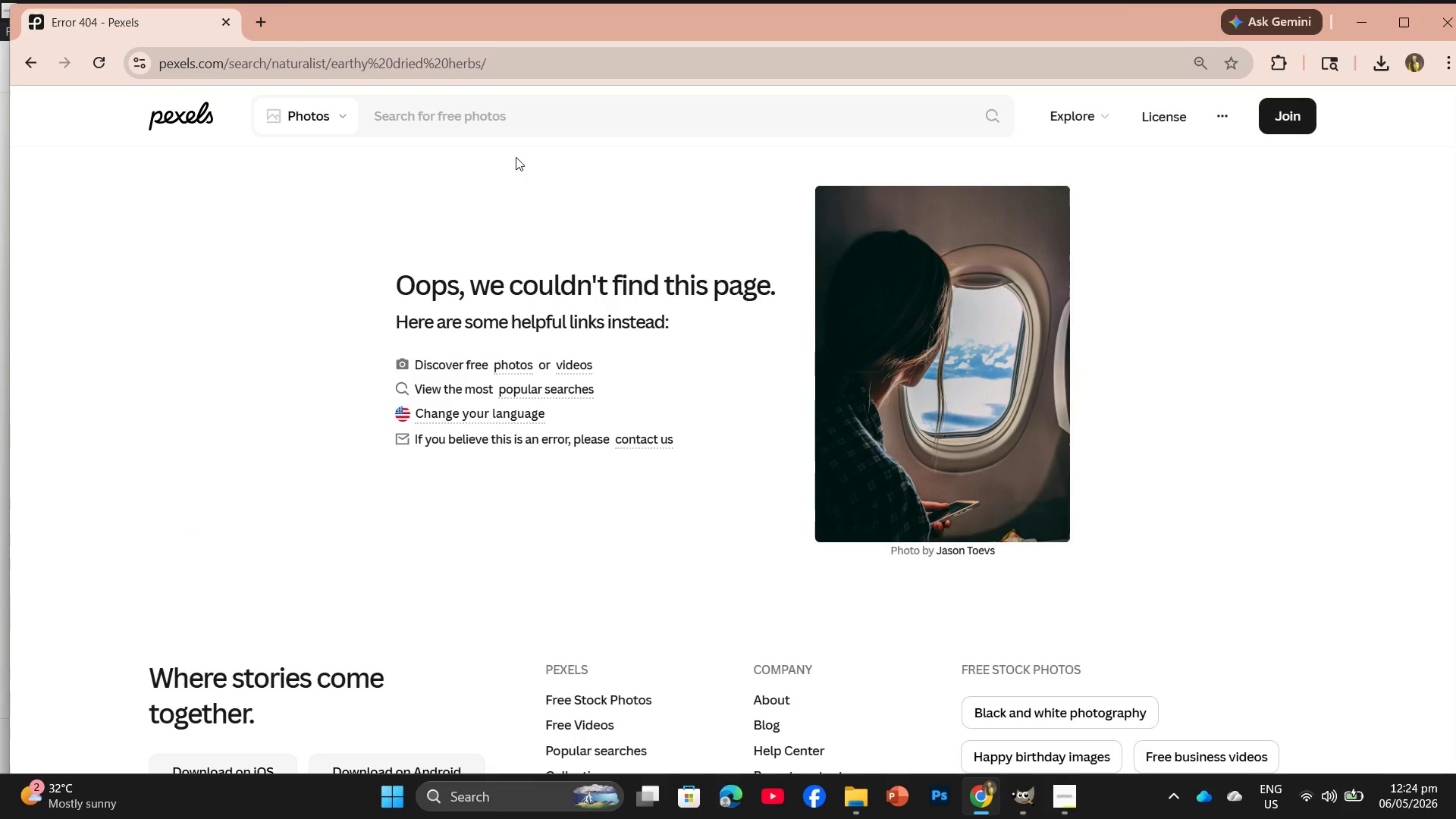 
left_click([529, 101])
 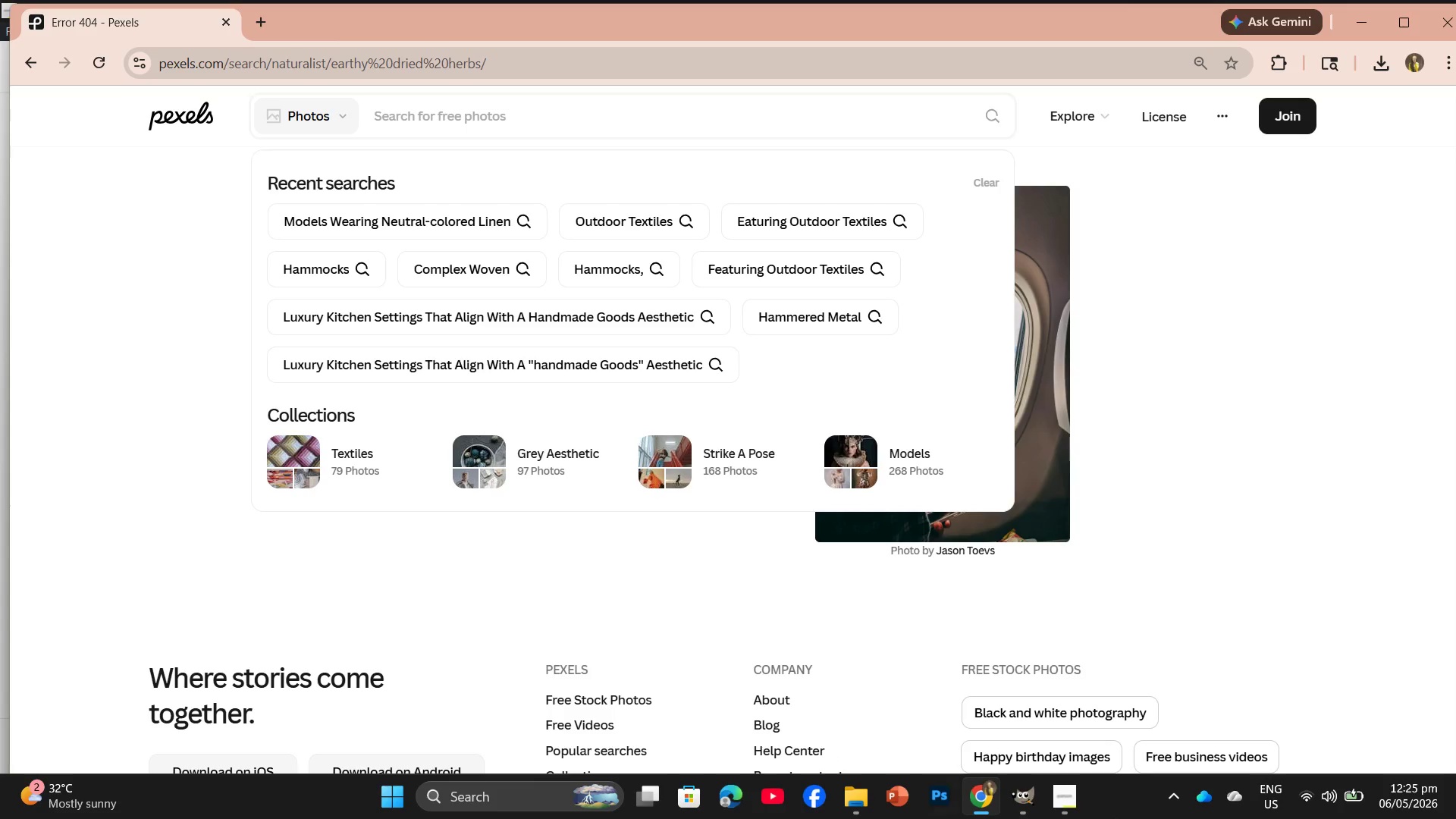 
left_click([1067, 795])